 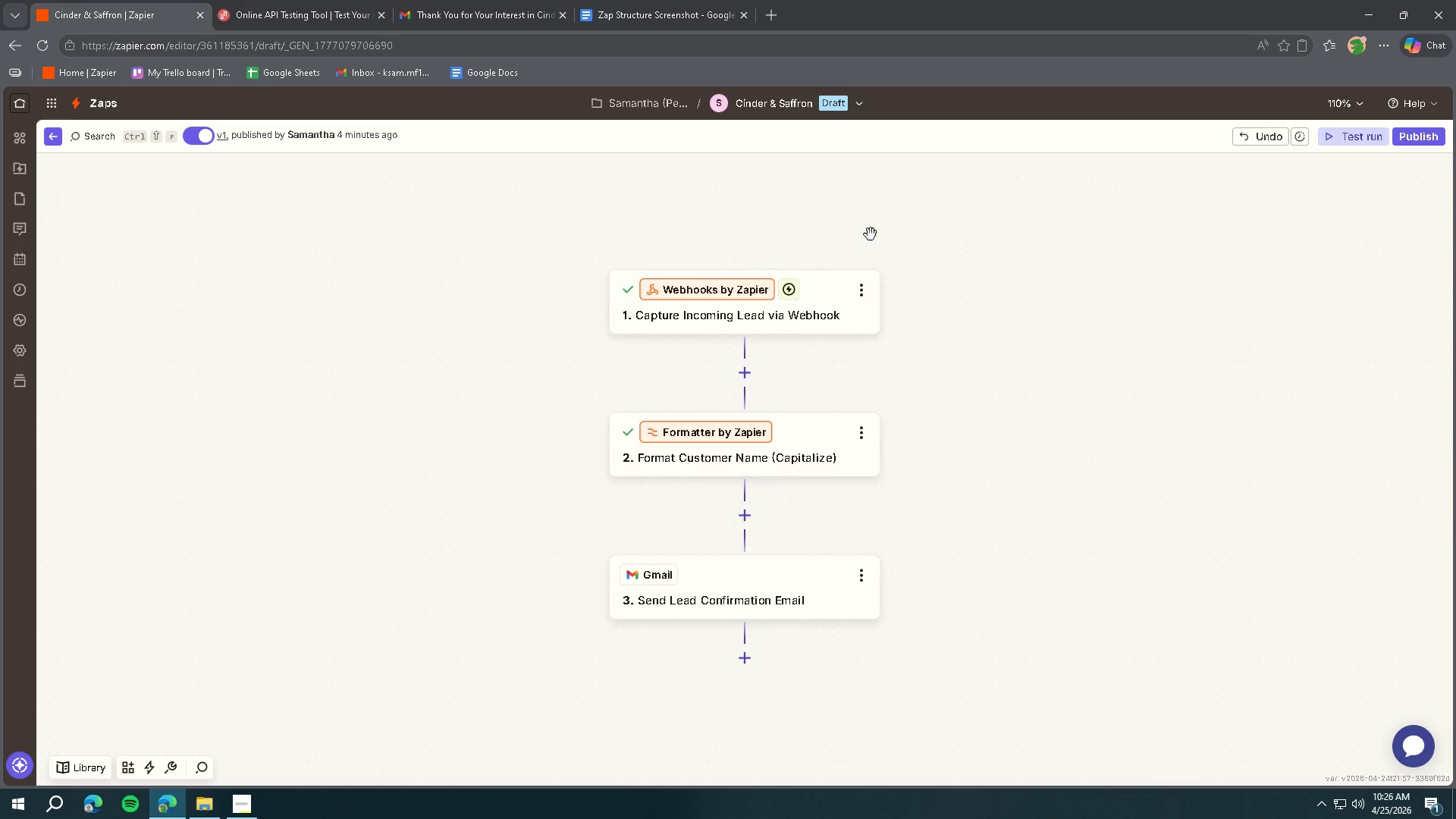 
left_click([811, 307])
 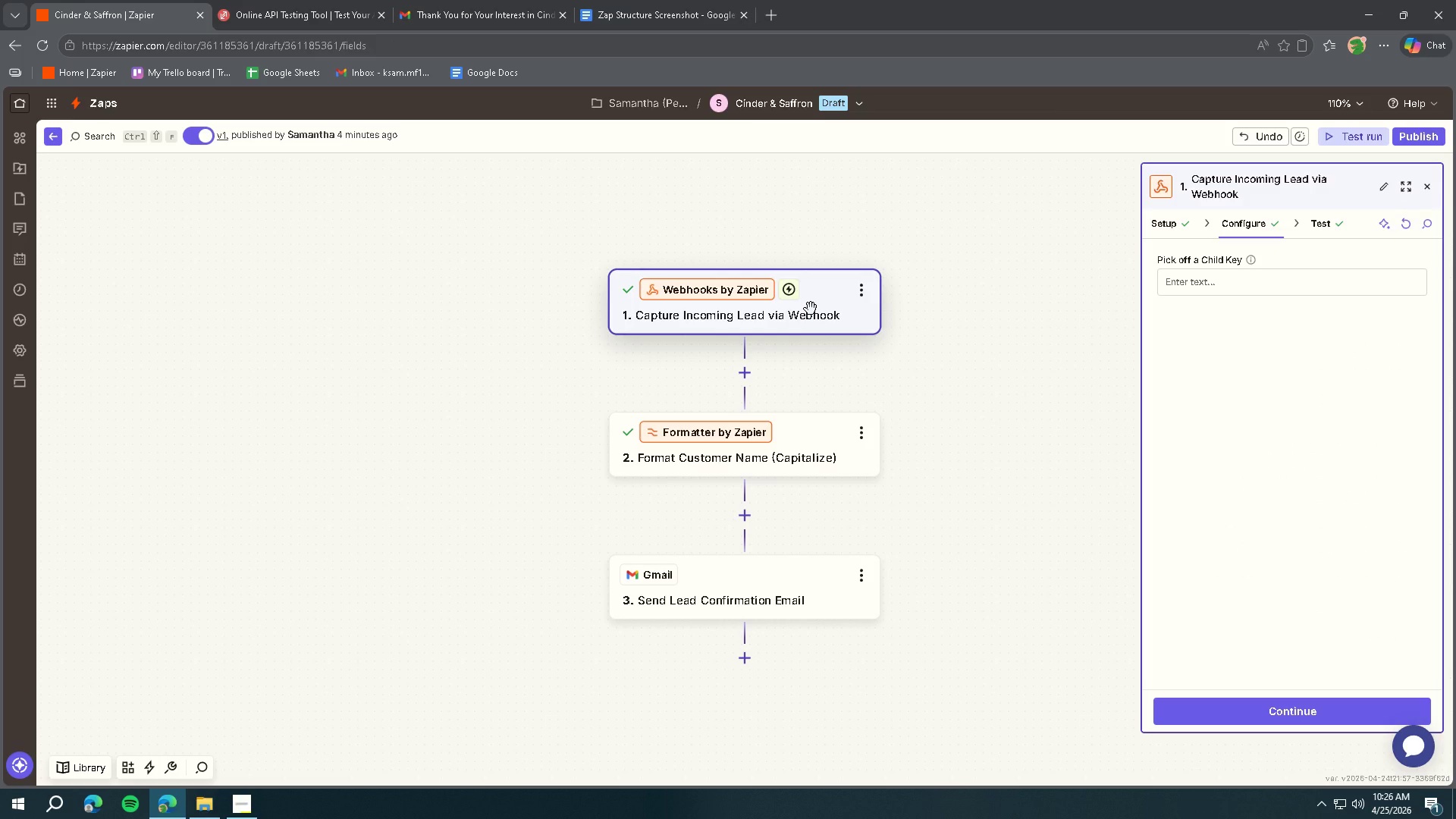 
left_click([1175, 228])
 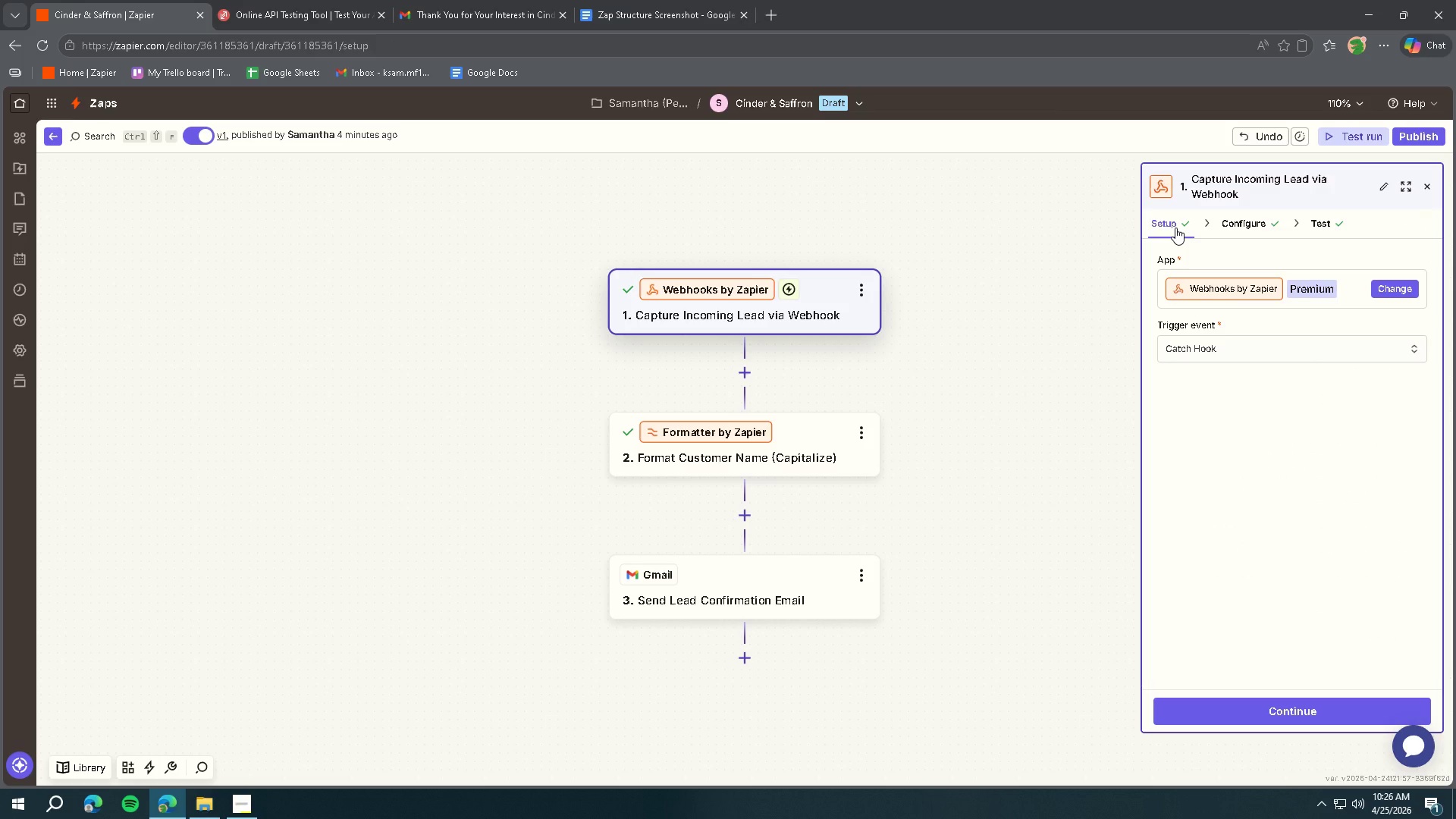 
key(Meta+MetaLeft)
 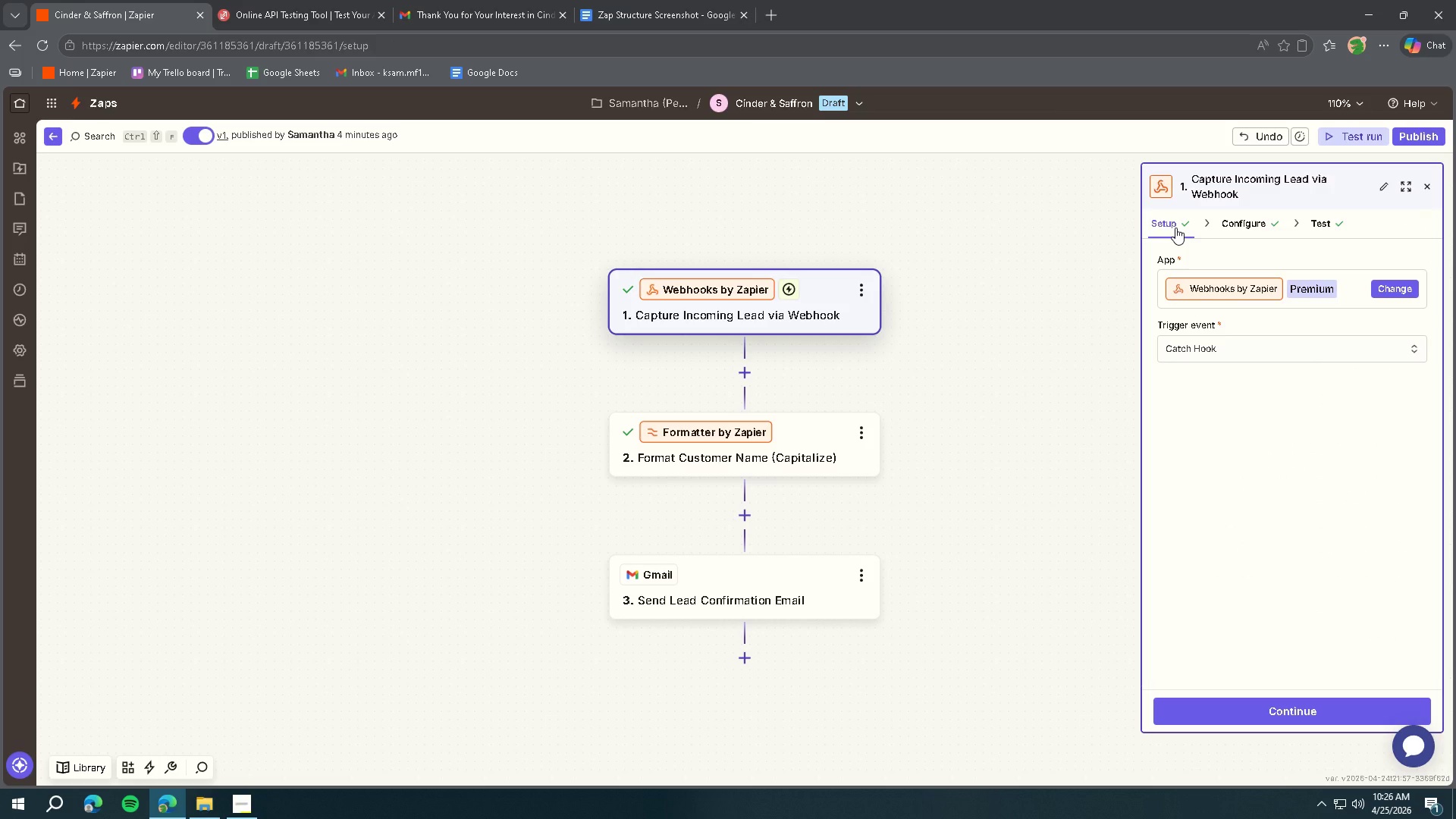 
key(Meta+Shift+ShiftLeft)
 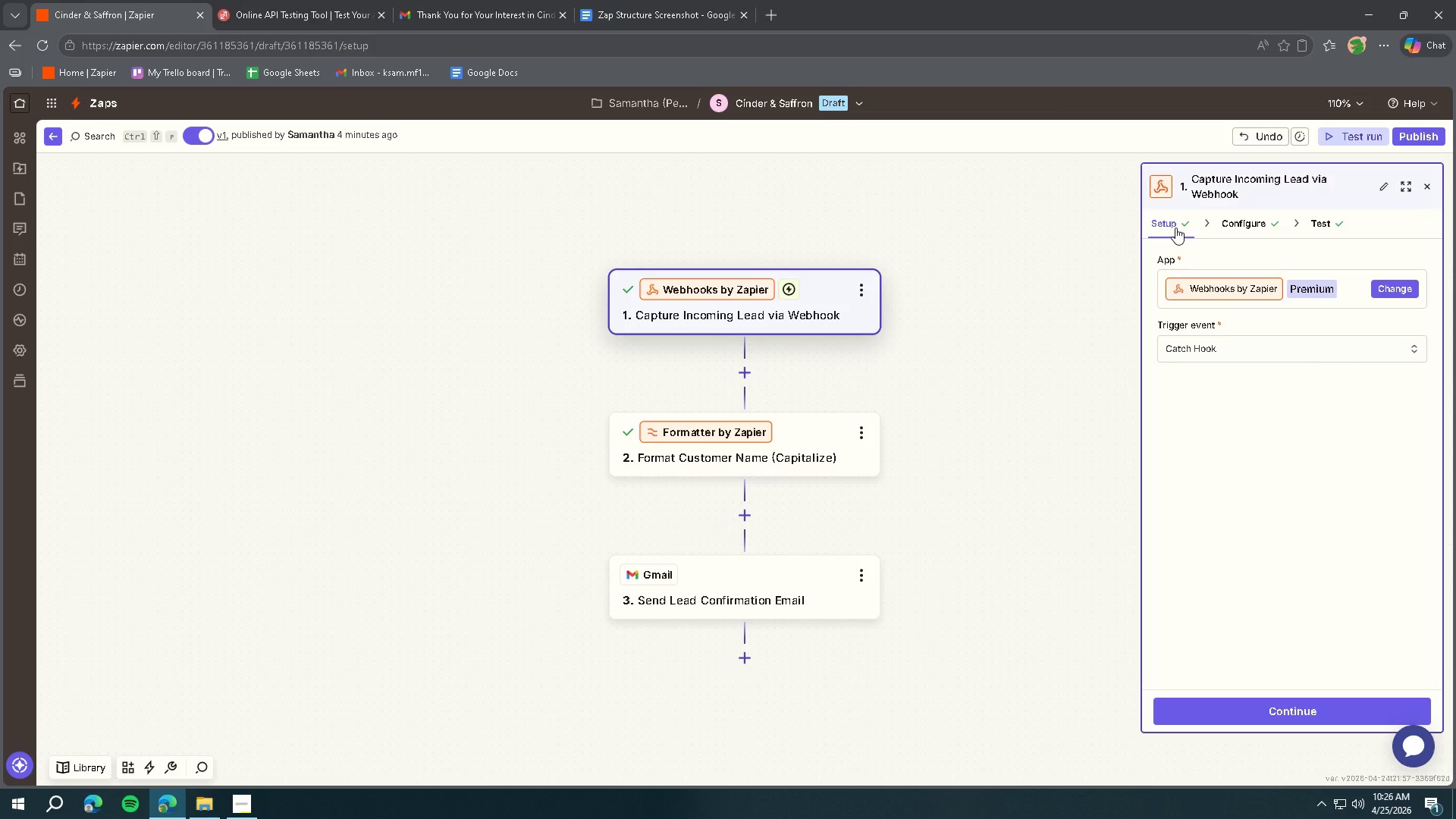 
key(Meta+Shift+S)
 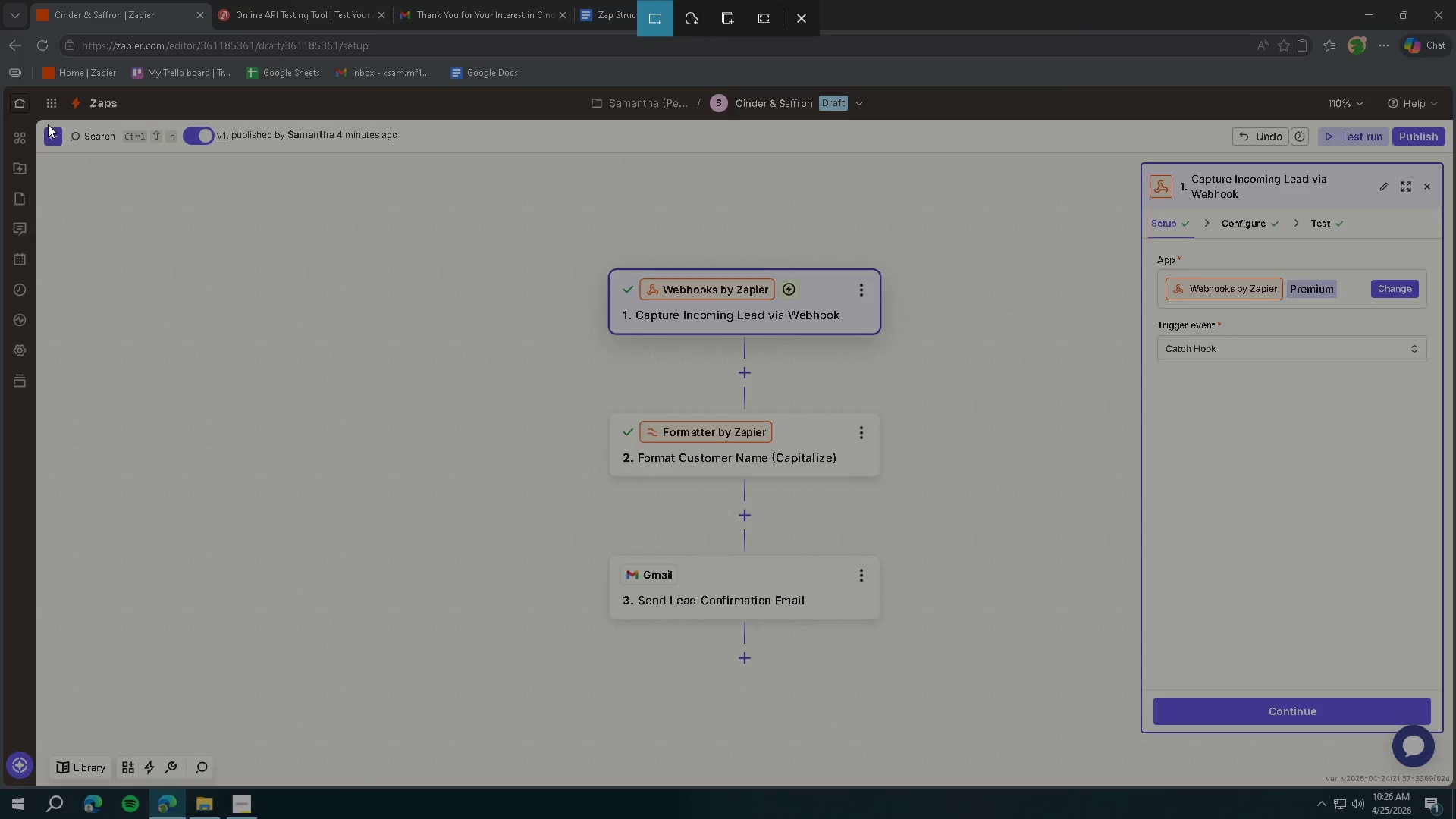 
left_click_drag(start_coordinate=[42, 120], to_coordinate=[1455, 785])
 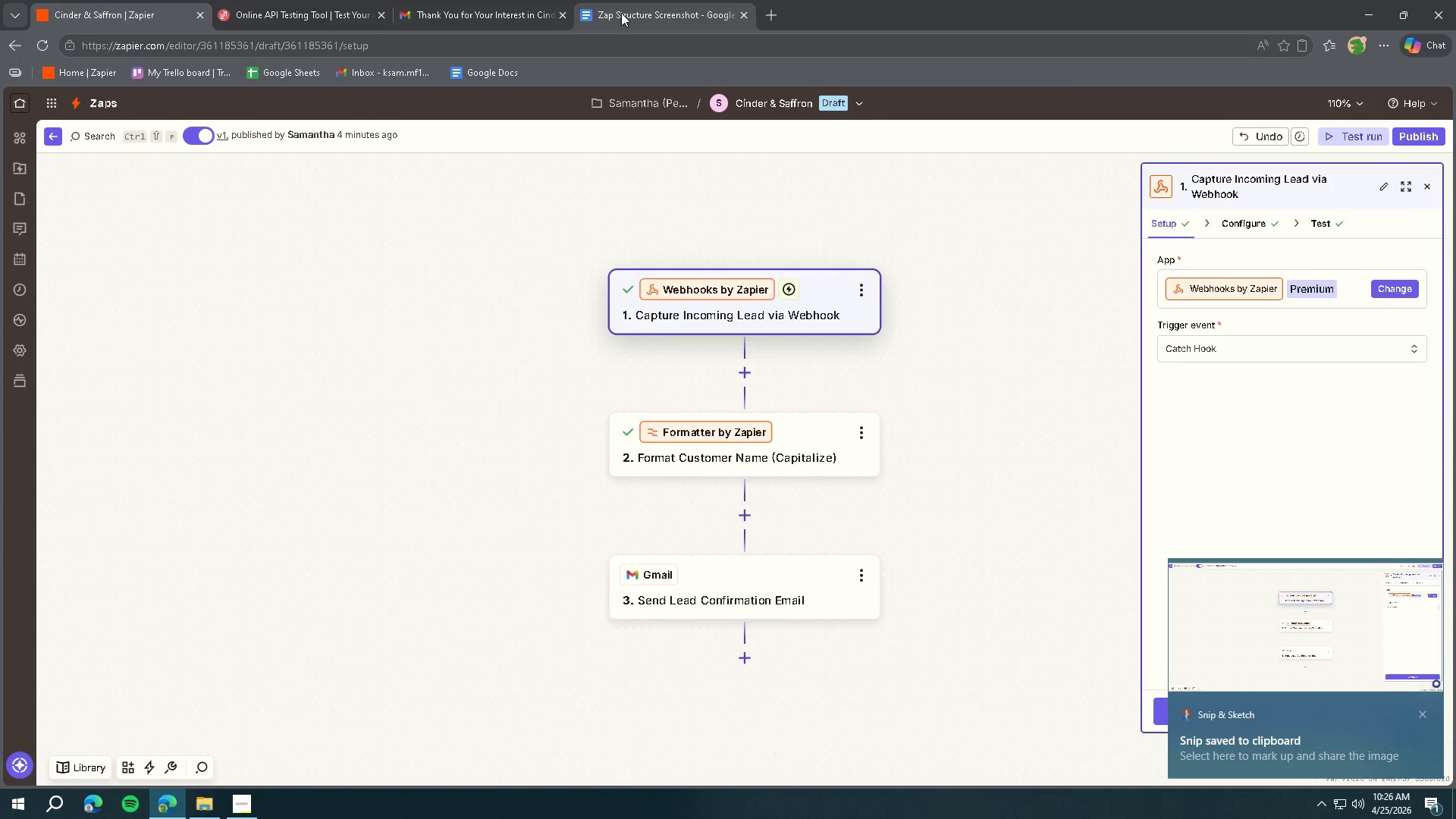 
key(Control+ControlLeft)
 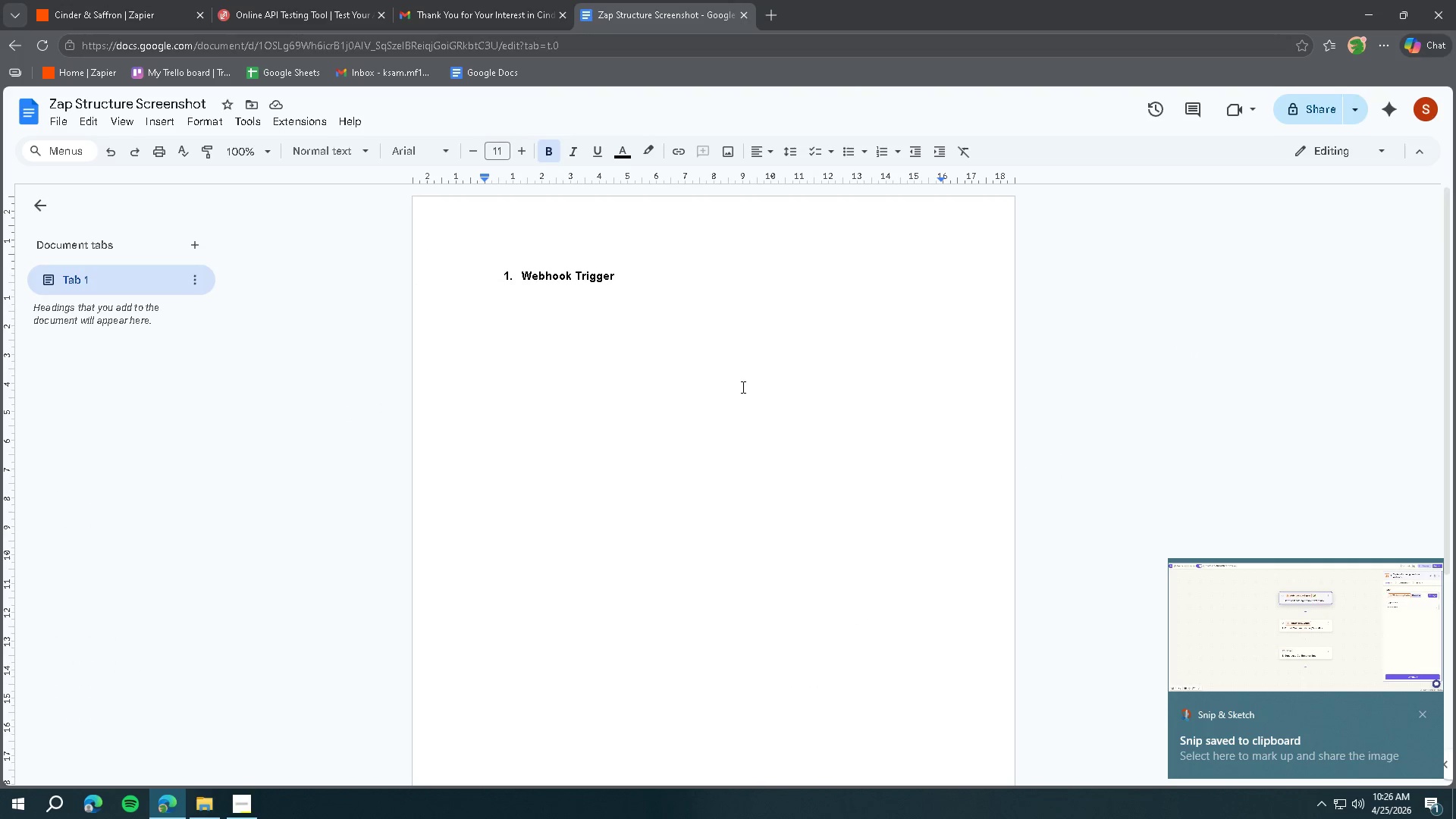 
key(Control+V)
 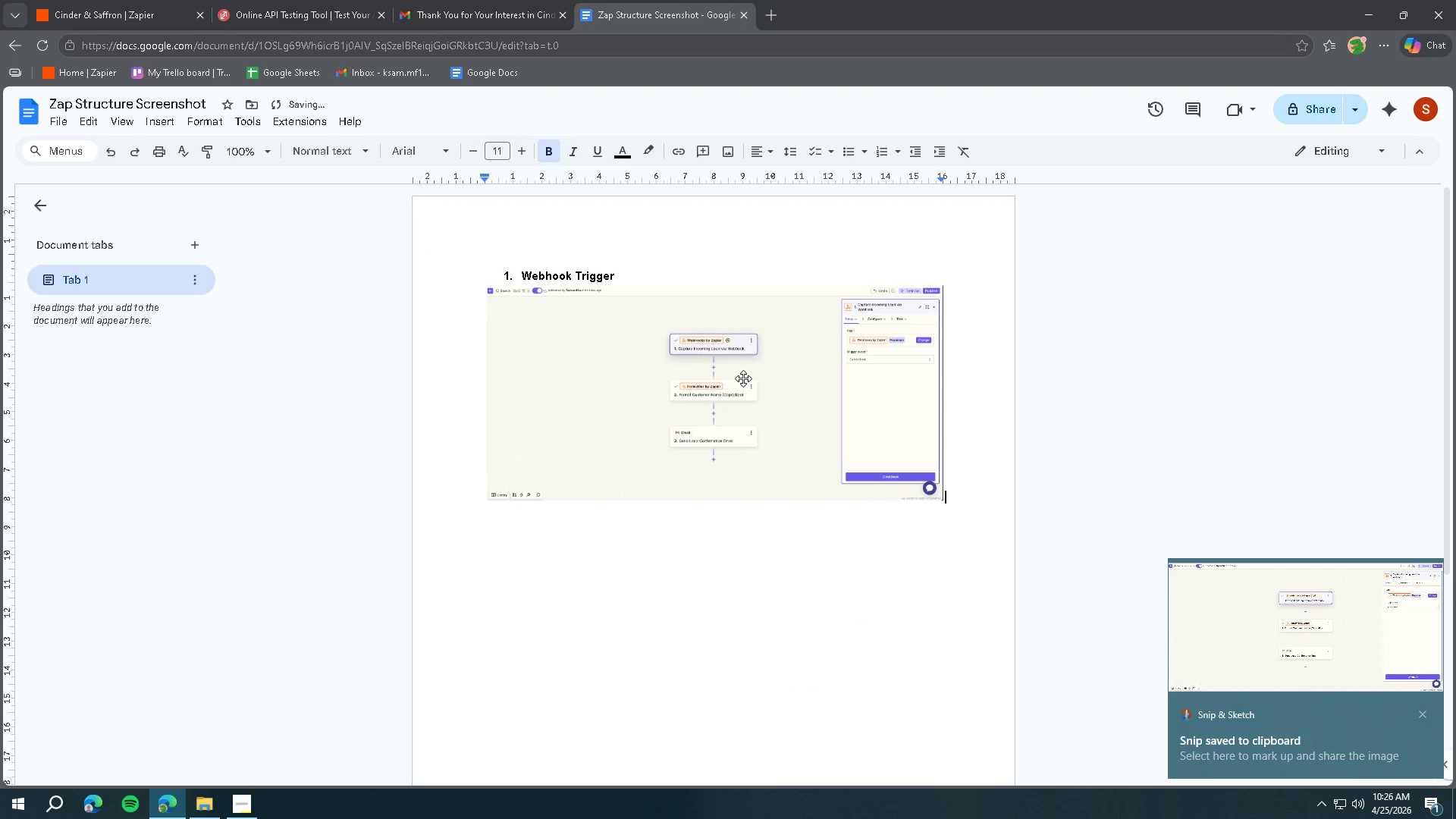 
key(Enter)
 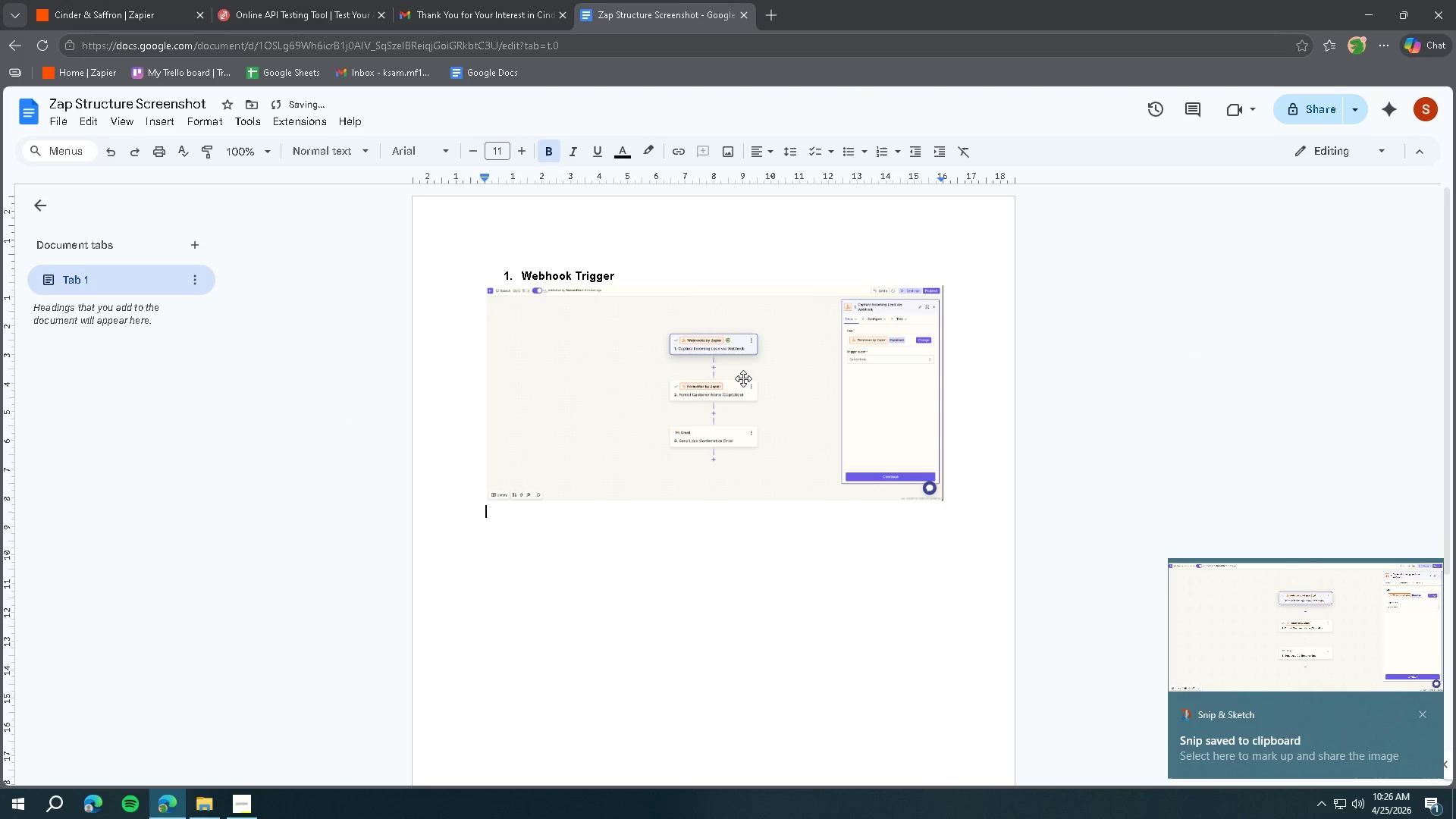 
key(Enter)
 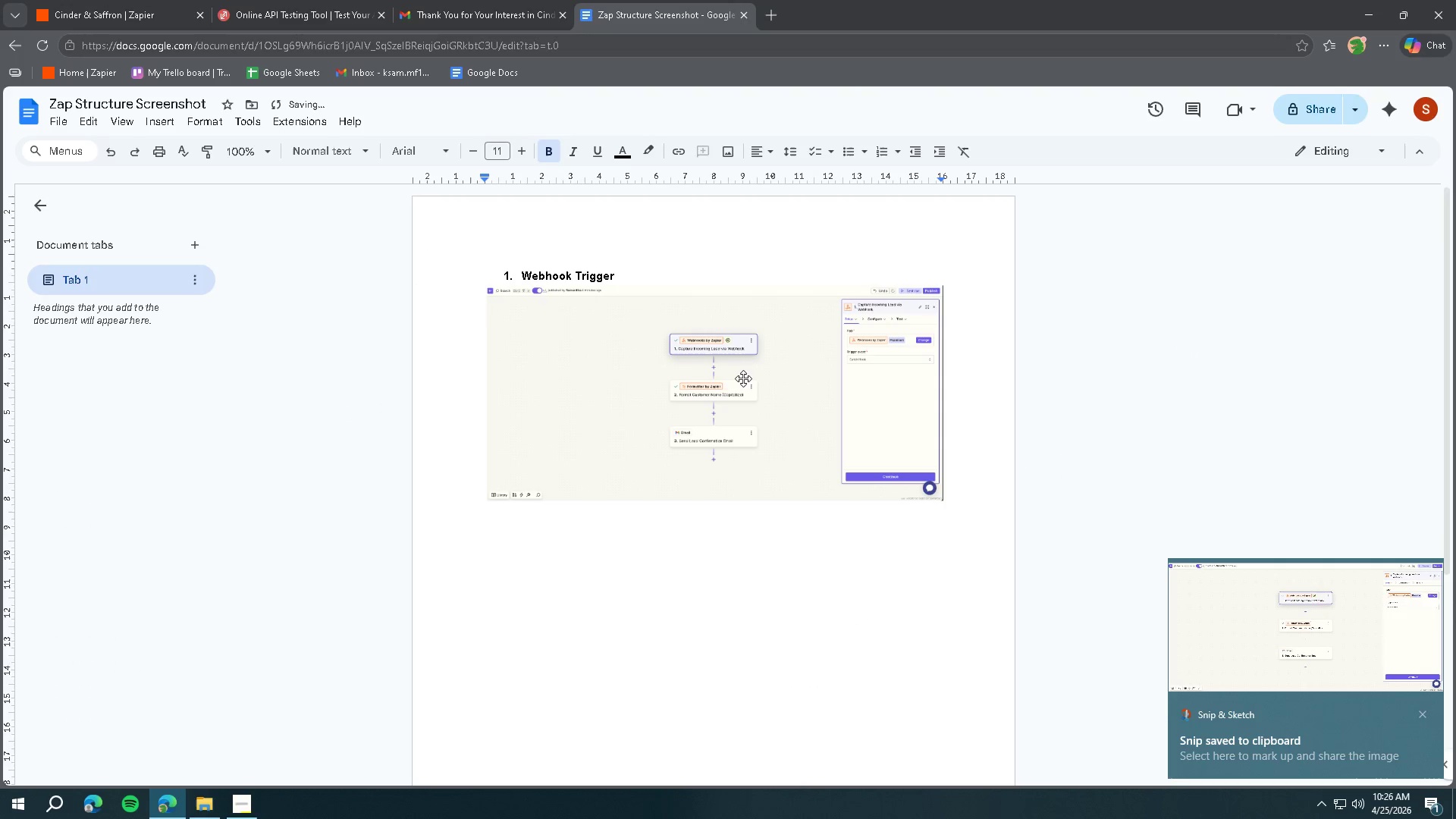 
key(2)
 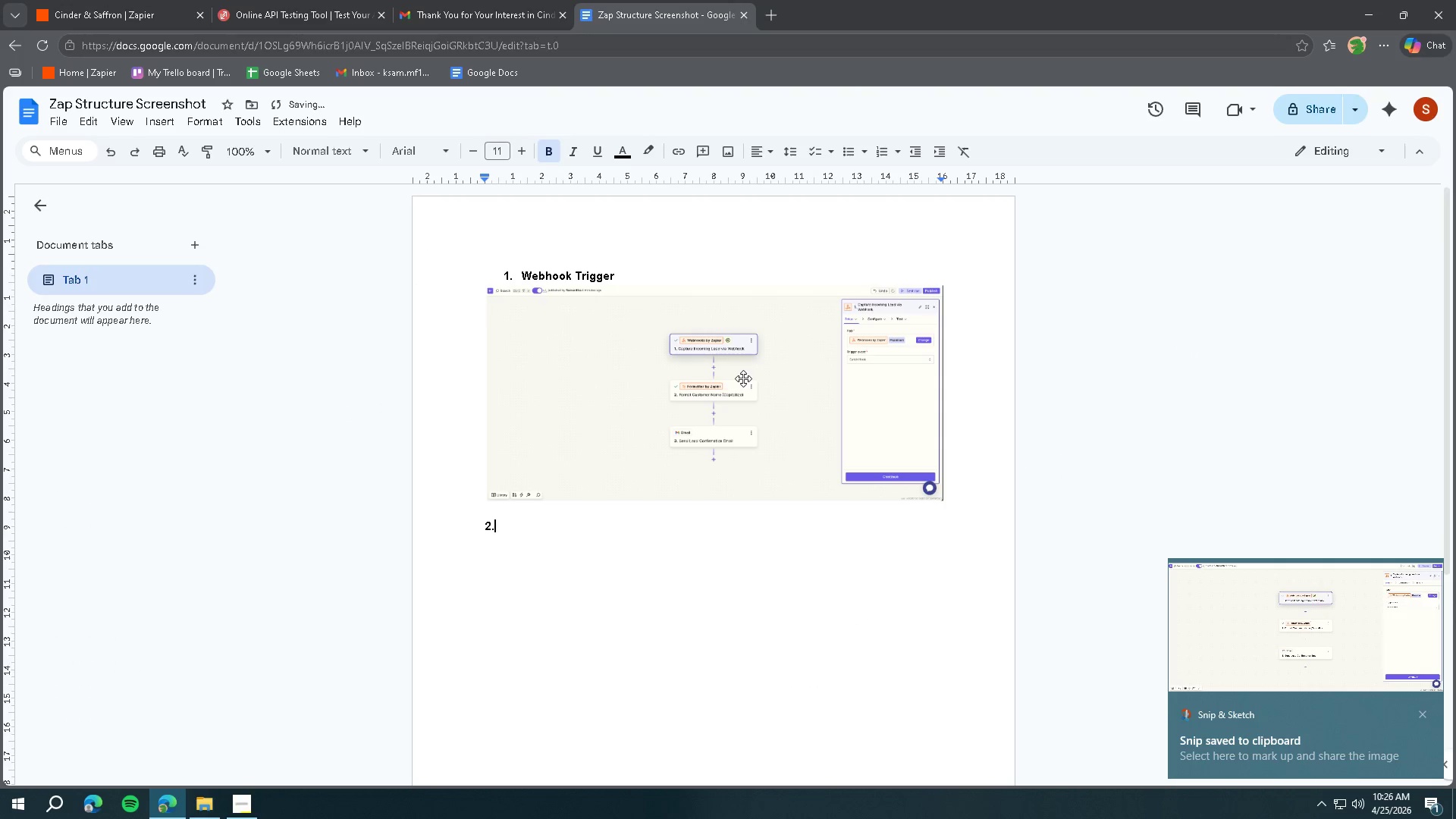 
key(Period)
 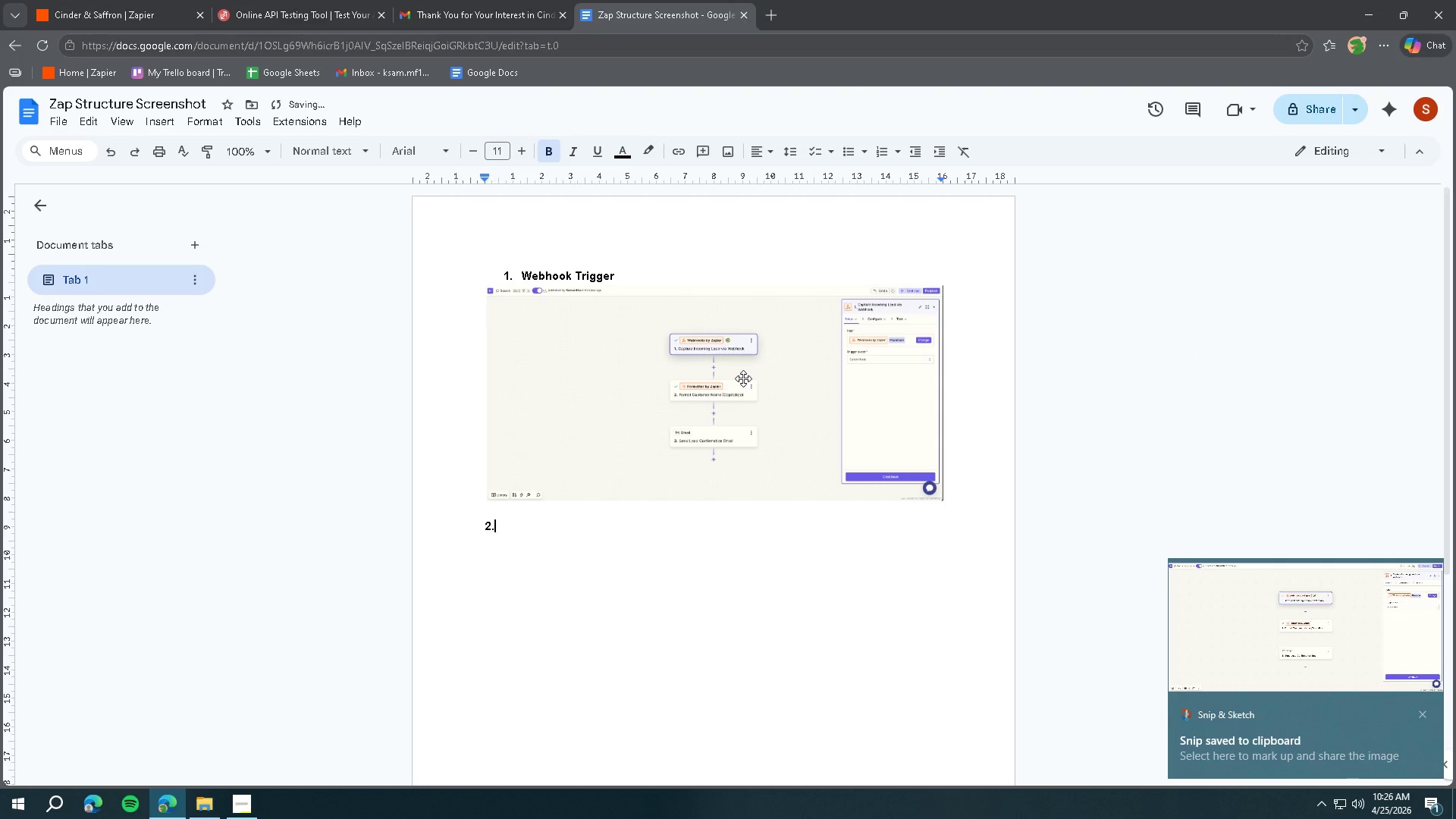 
key(Space)
 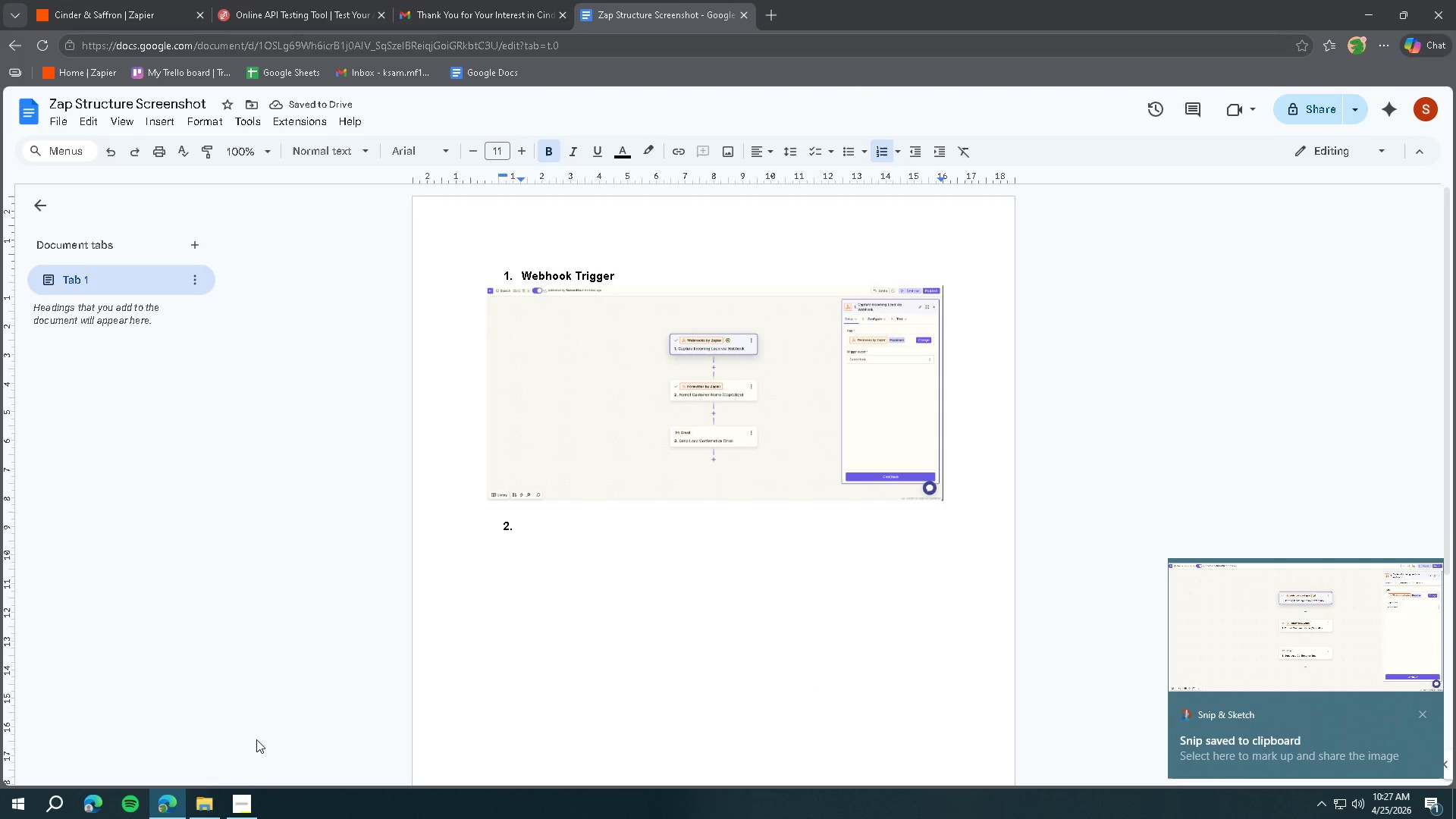 
left_click([241, 799])